 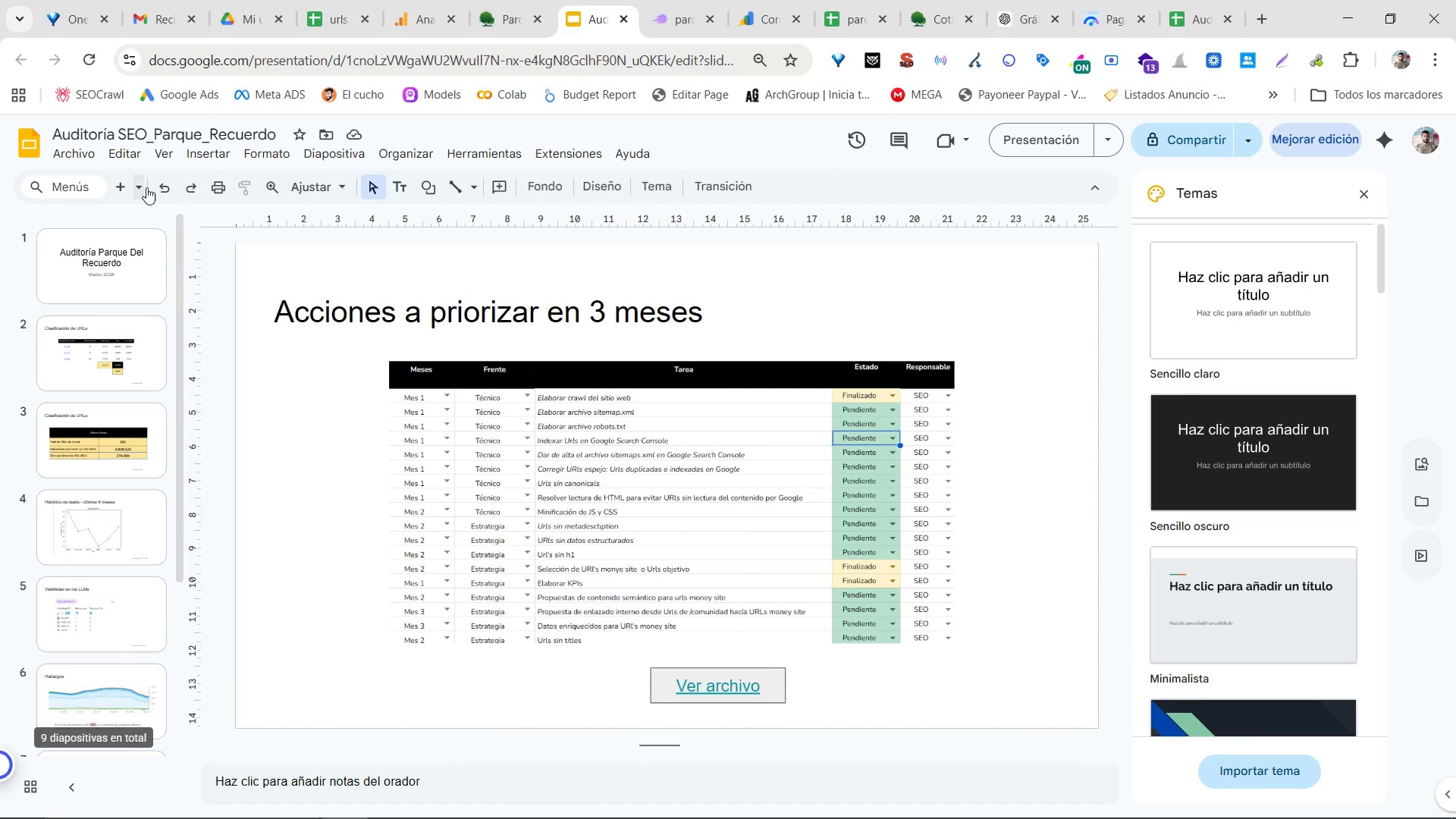 
left_click([57, 156])
 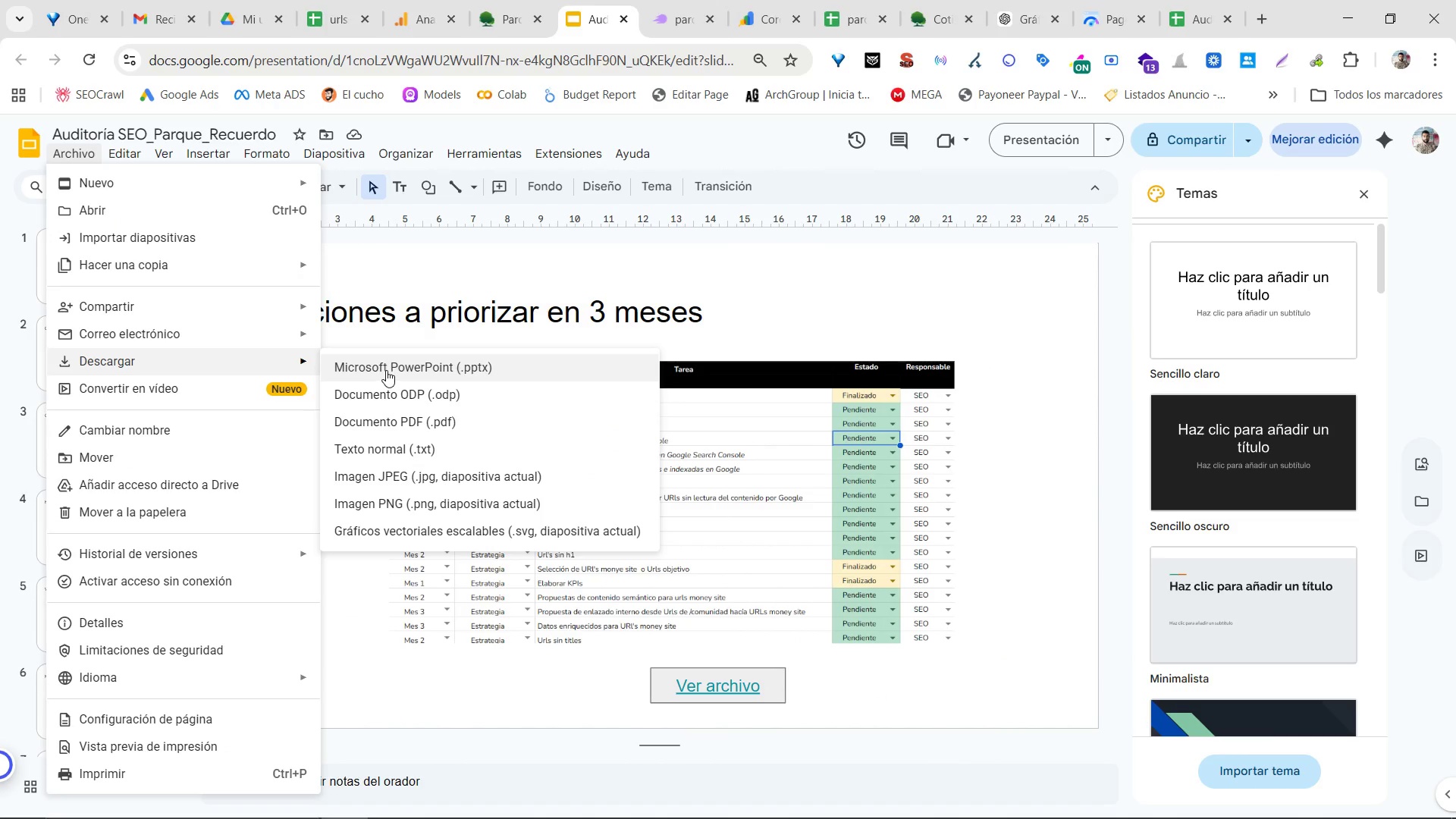 
left_click([386, 367])
 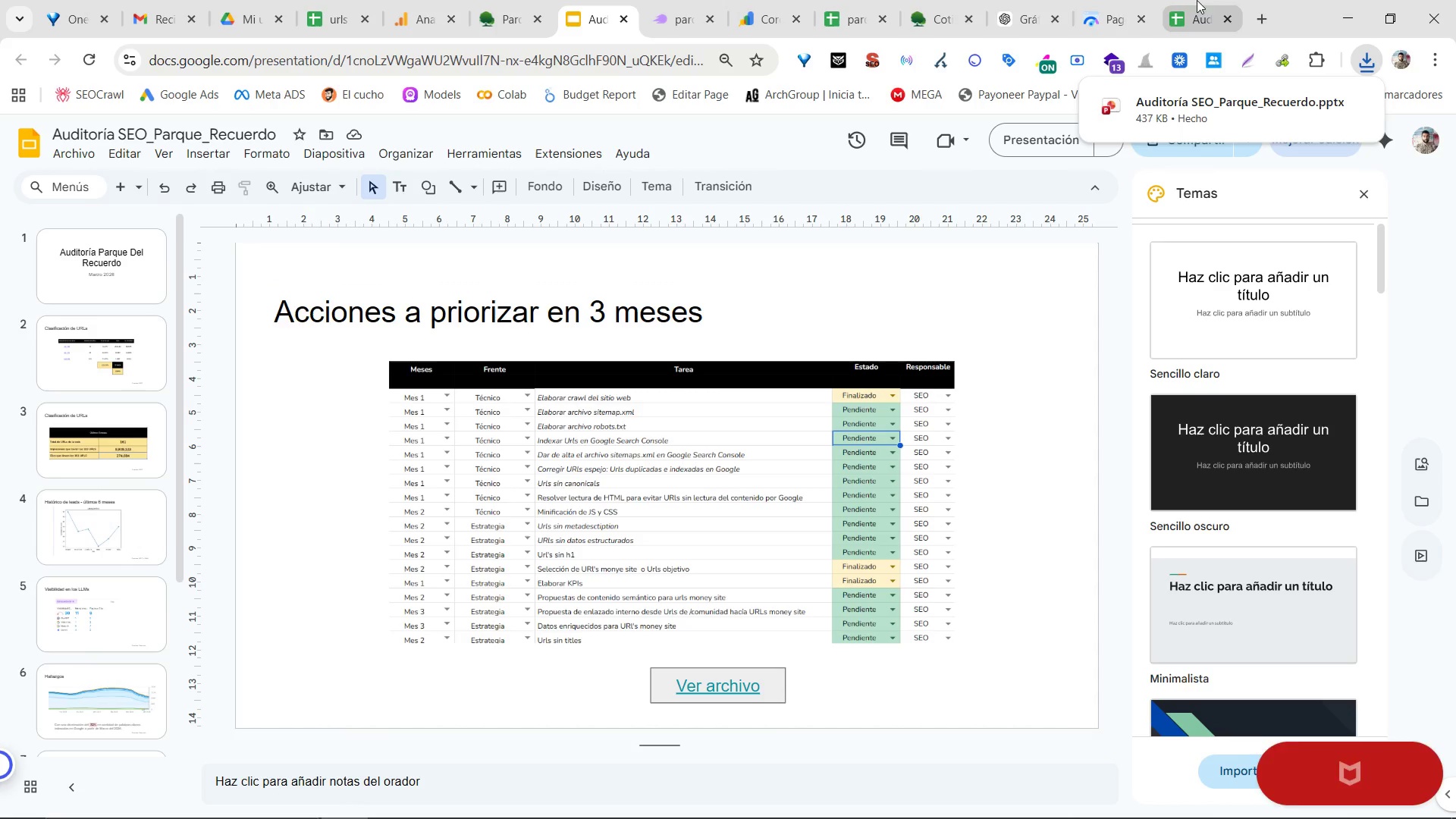 
wait(7.55)
 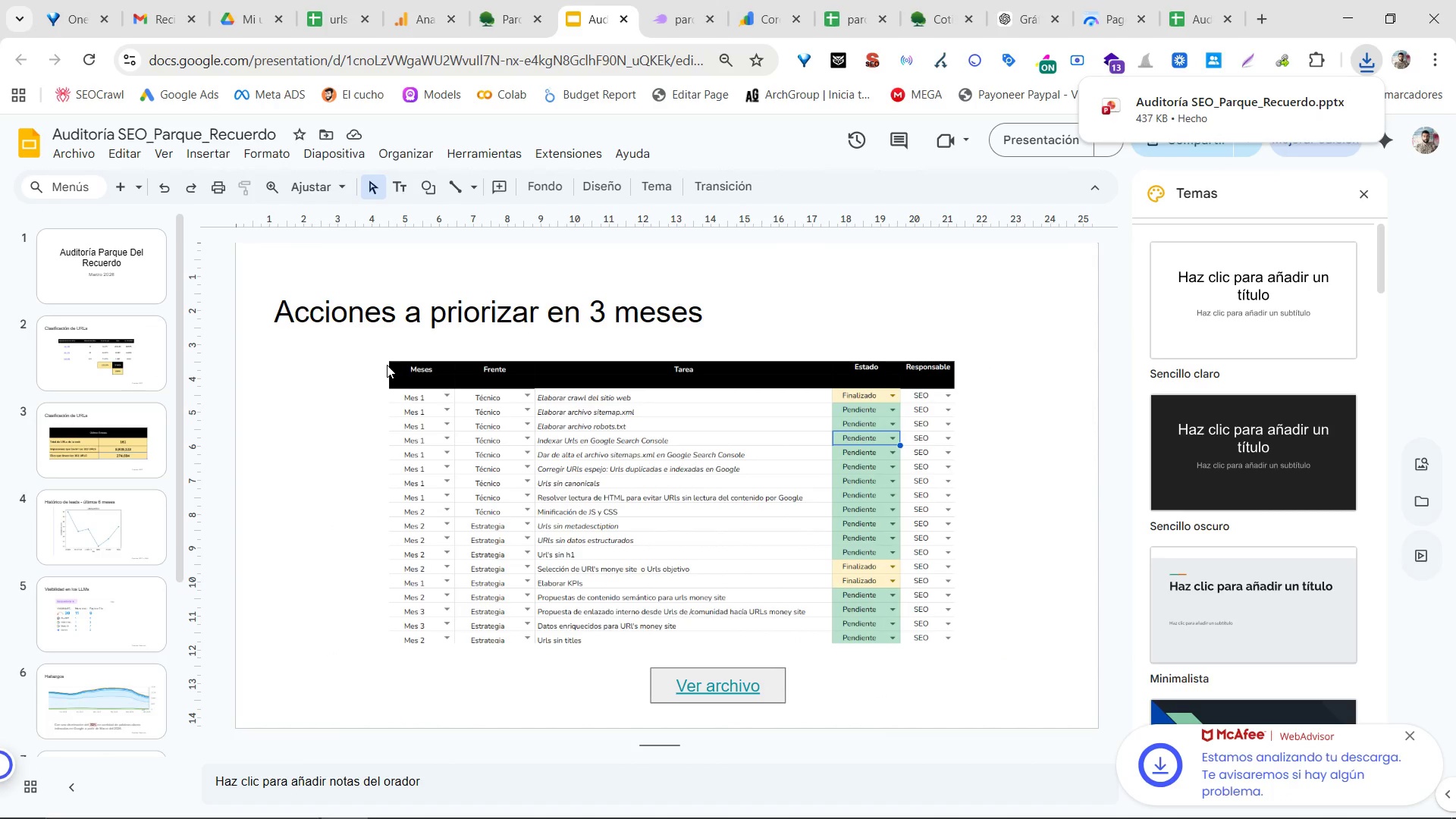 
left_click([1205, 0])
 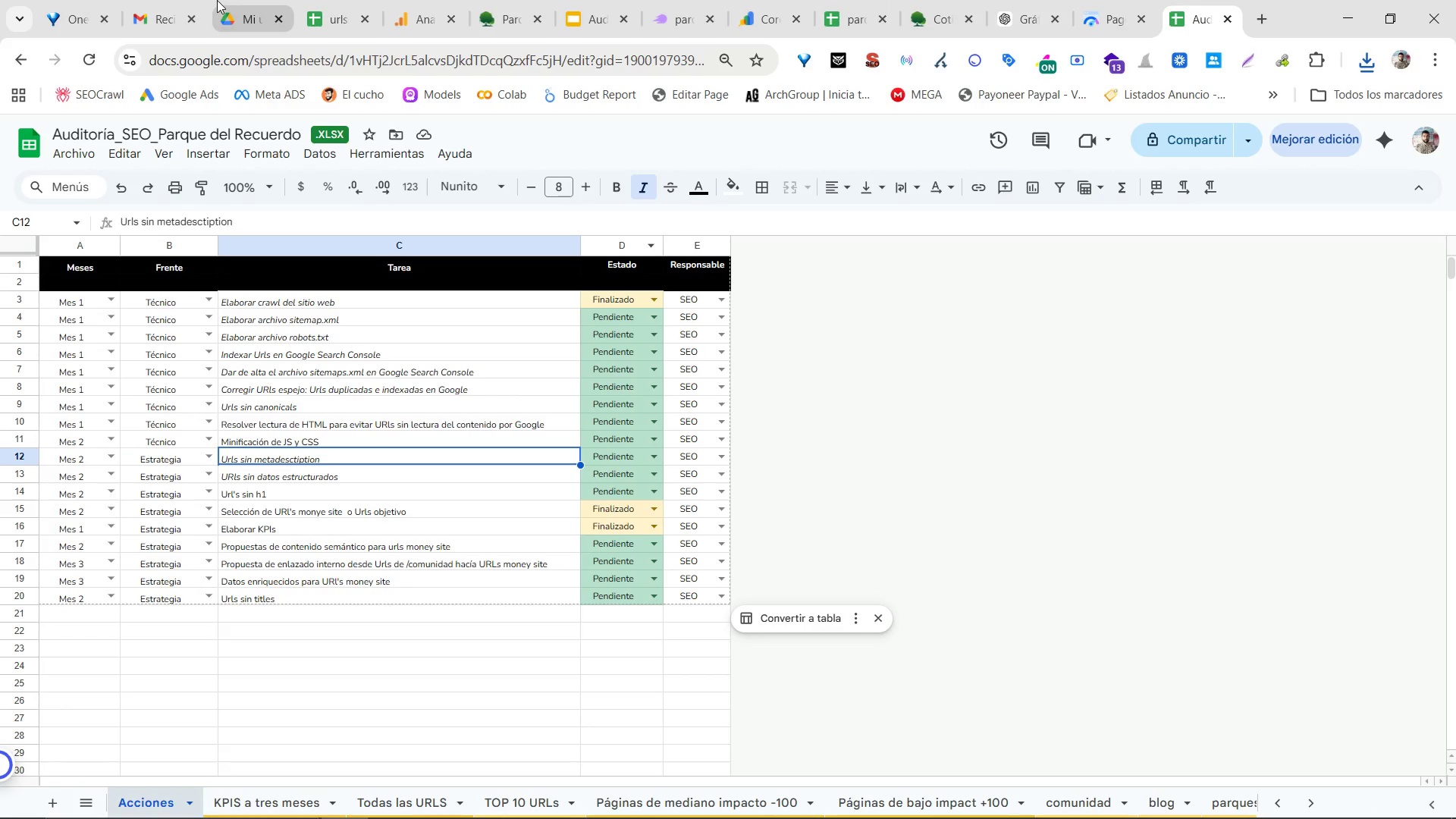 